 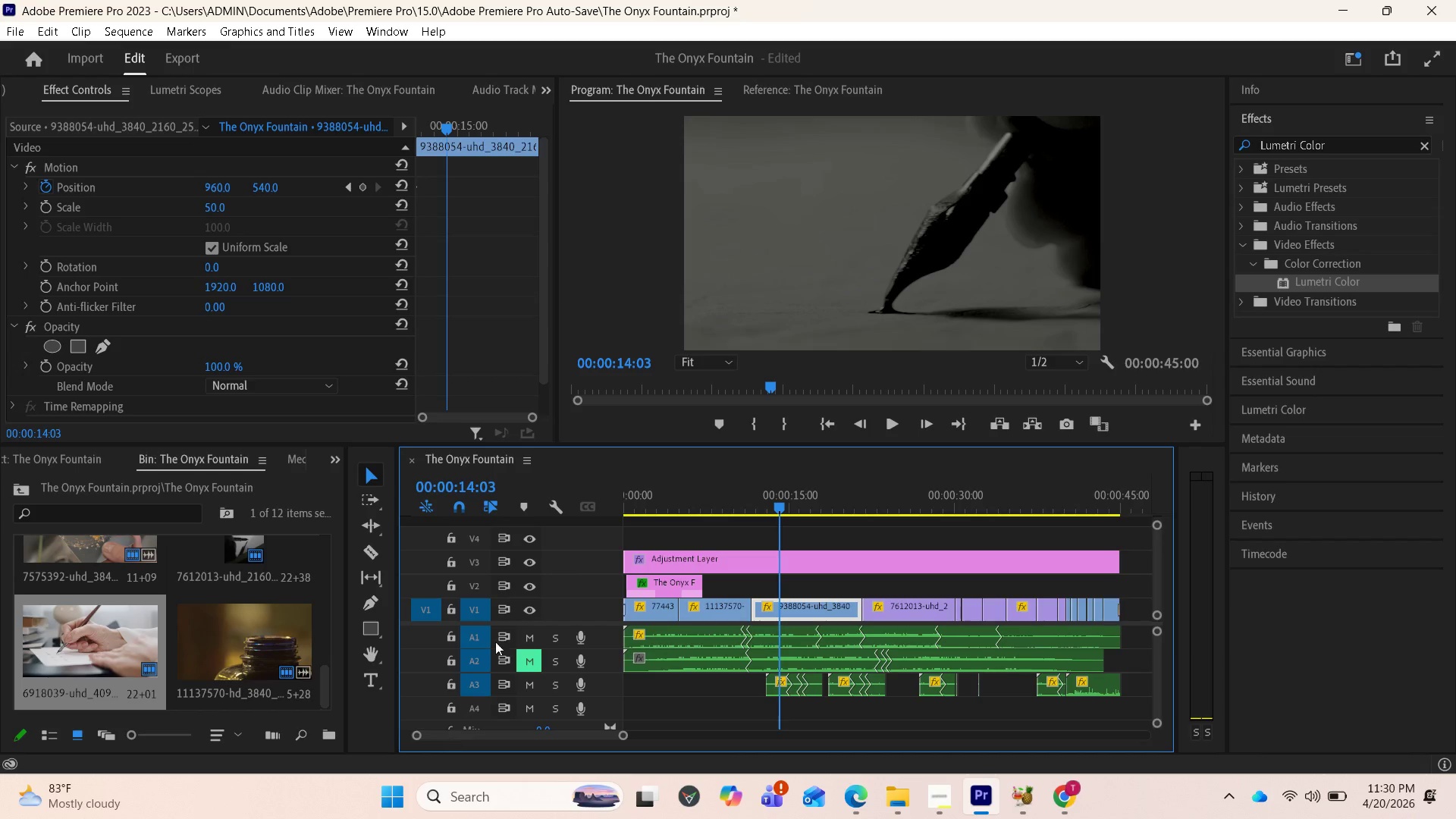 
left_click_drag(start_coordinate=[777, 506], to_coordinate=[606, 502])
 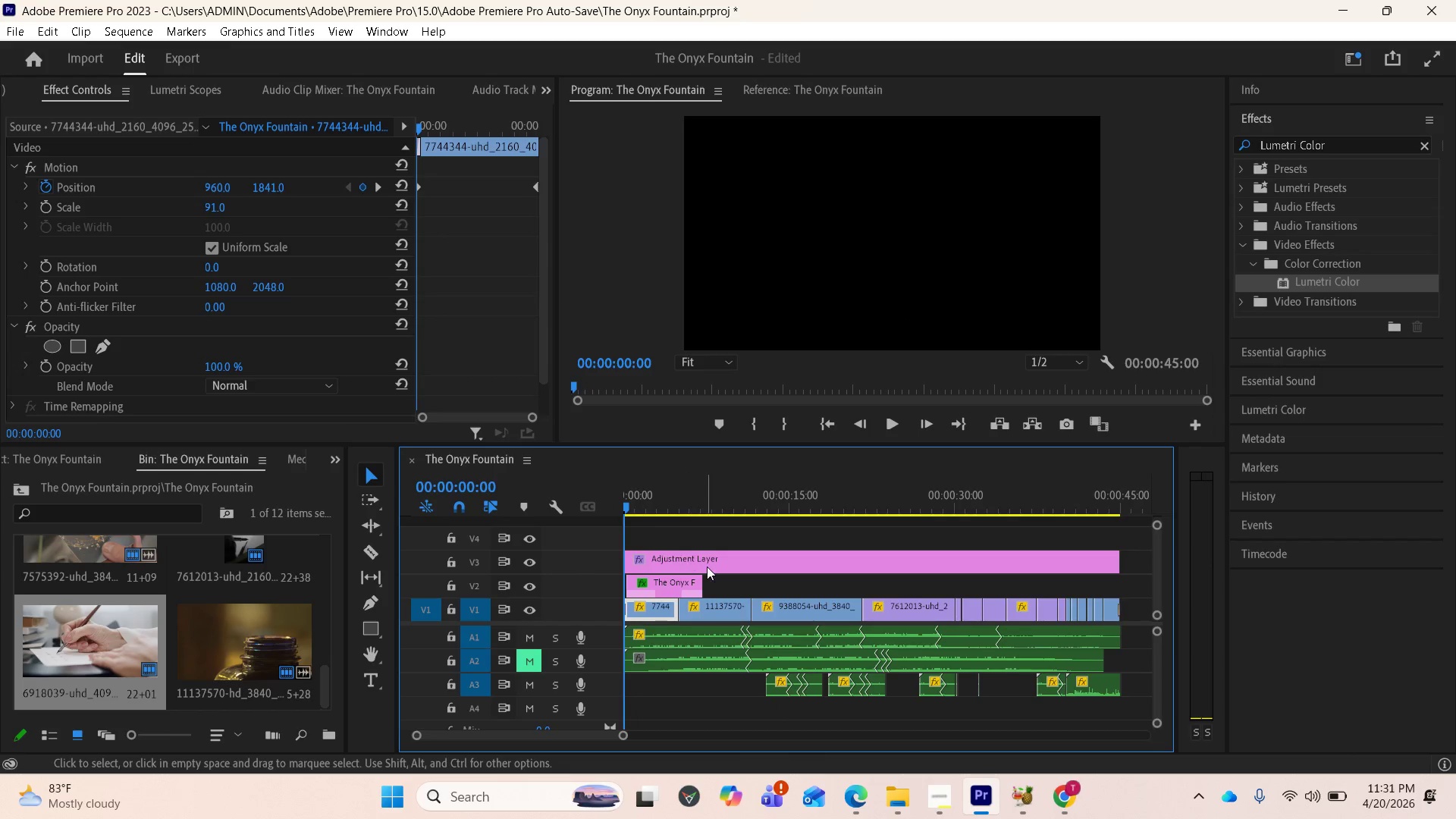 
key(Space)
 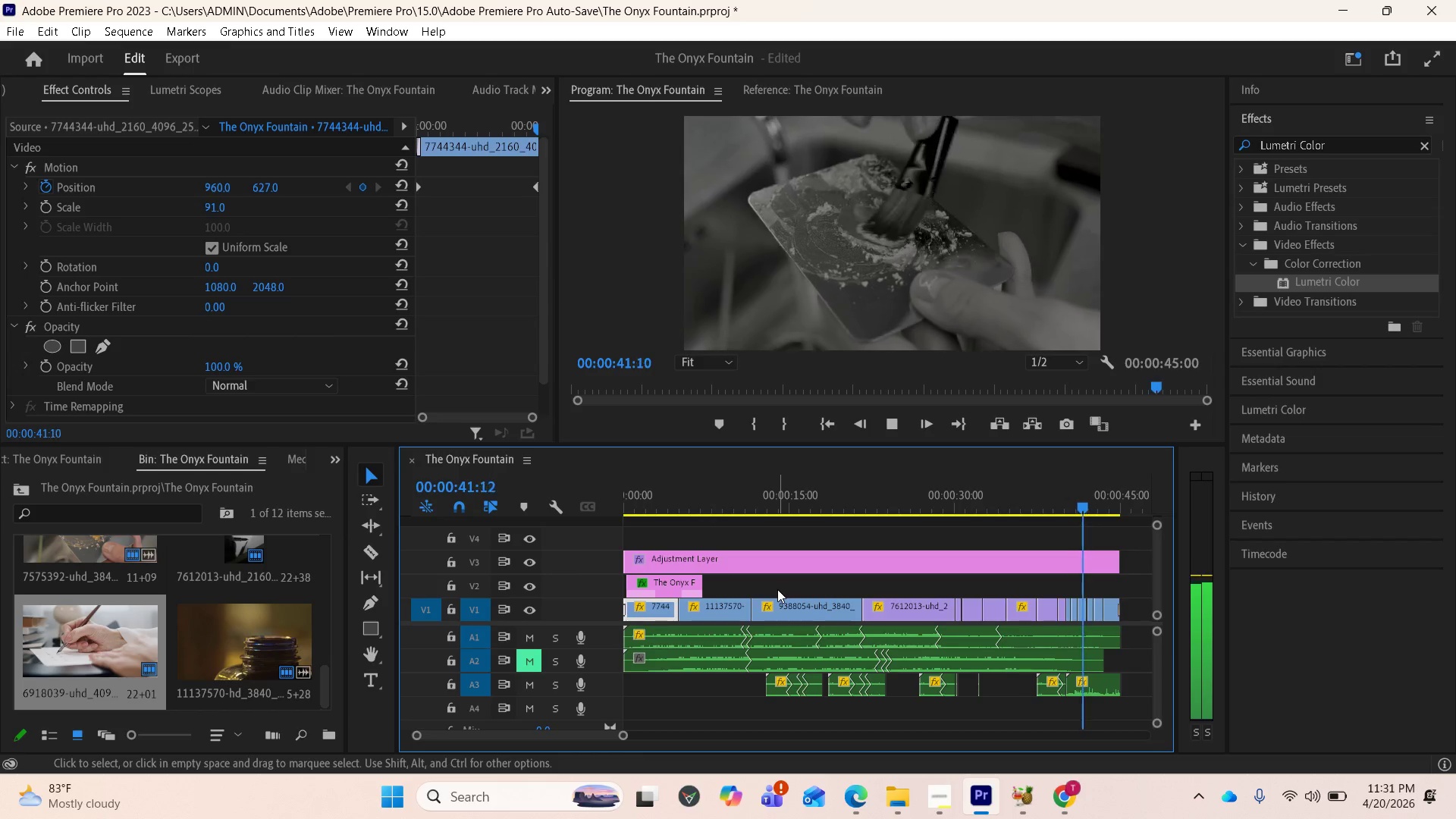 
wait(46.66)
 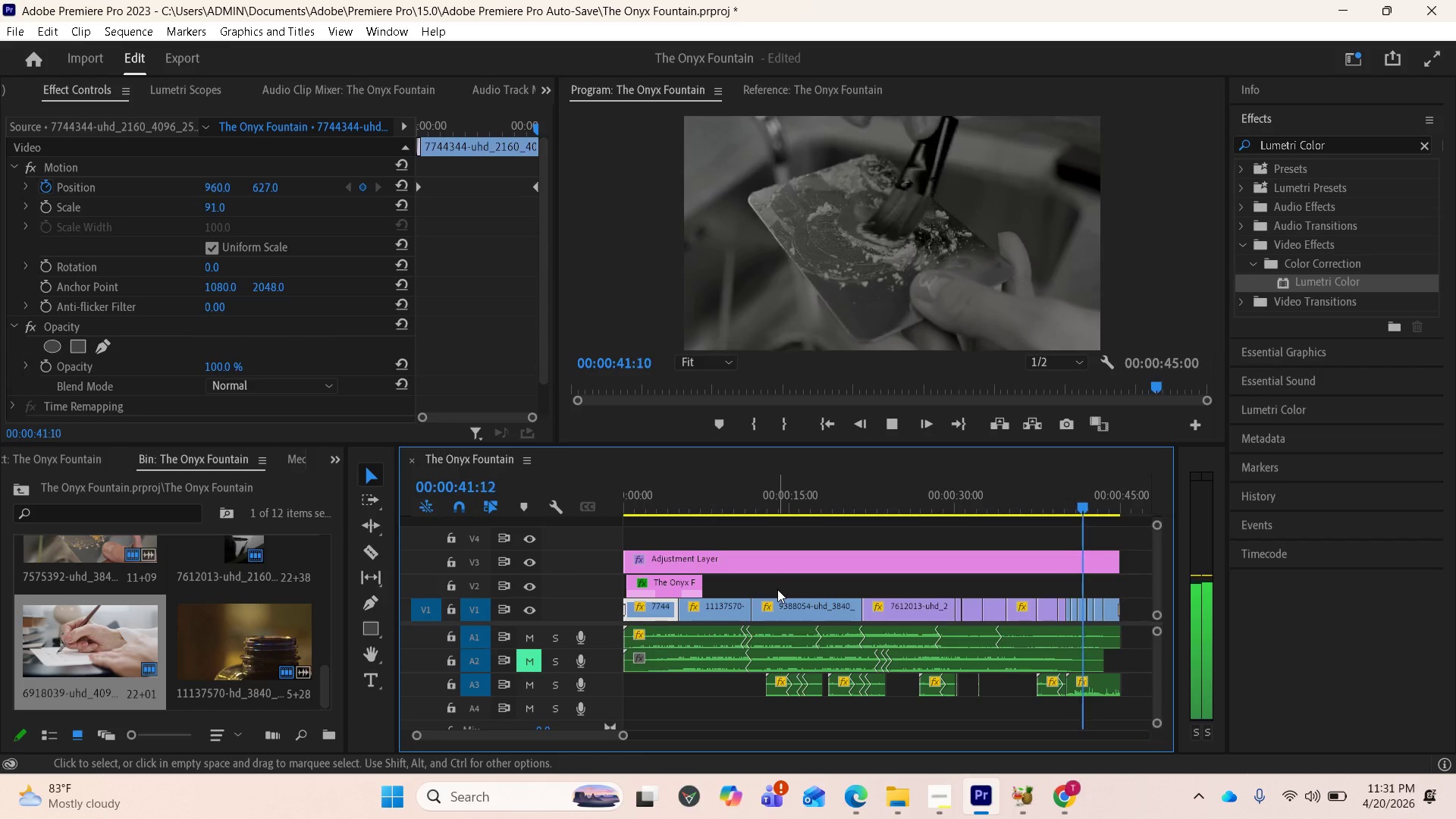 
left_click([953, 789])